 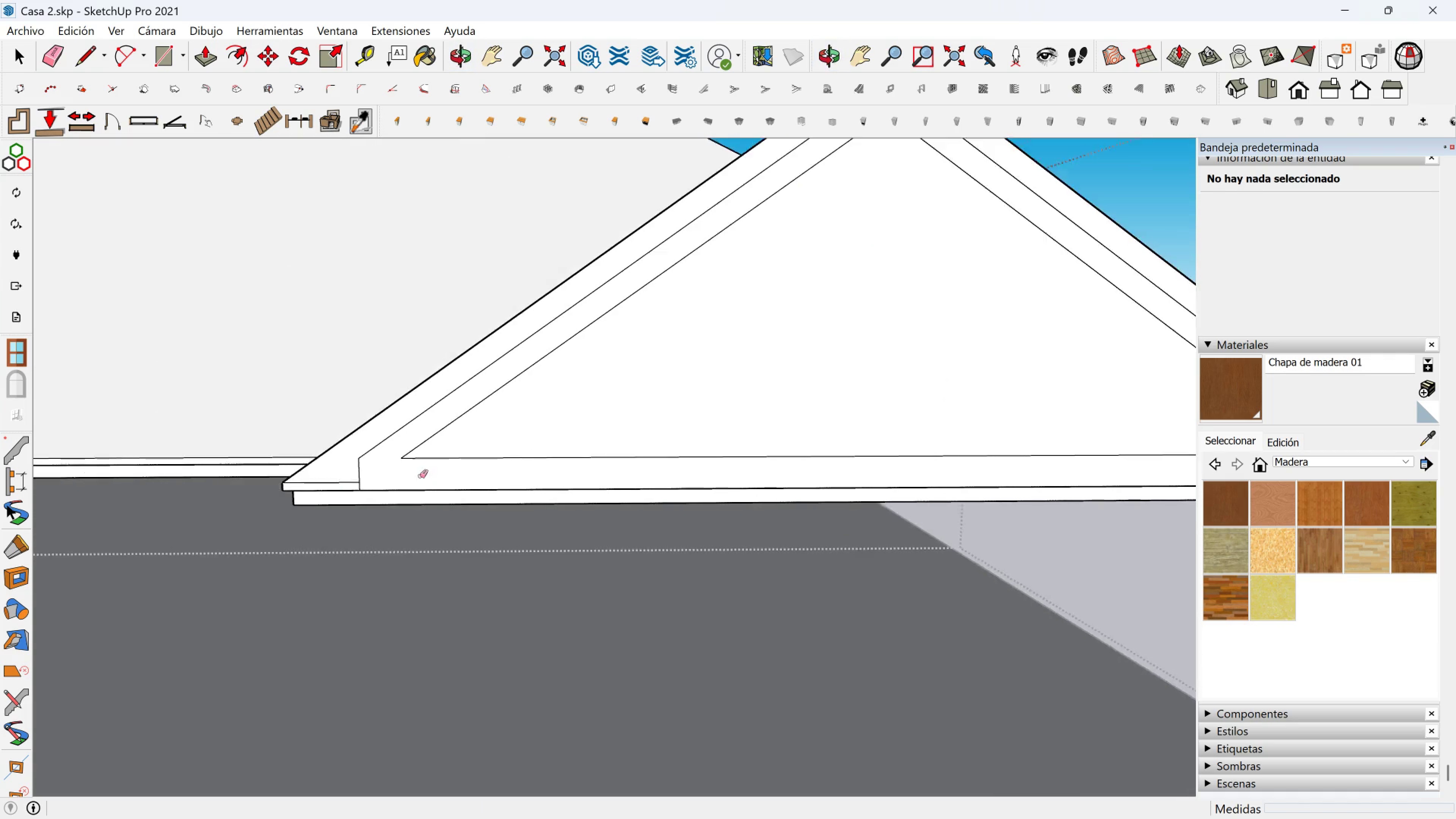 
scroll: coordinate [348, 513], scroll_direction: up, amount: 15.0
 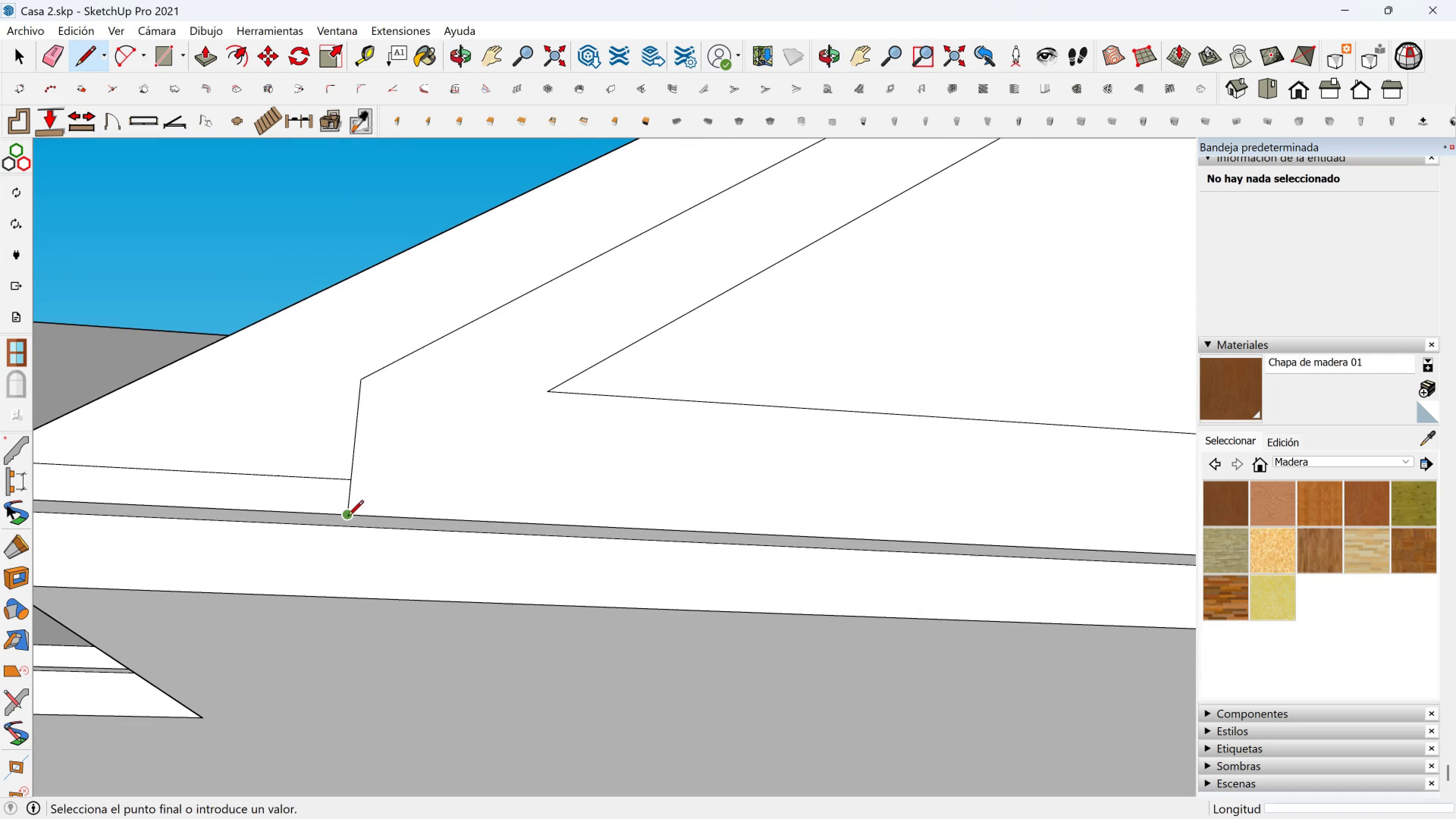 
left_click([348, 517])
 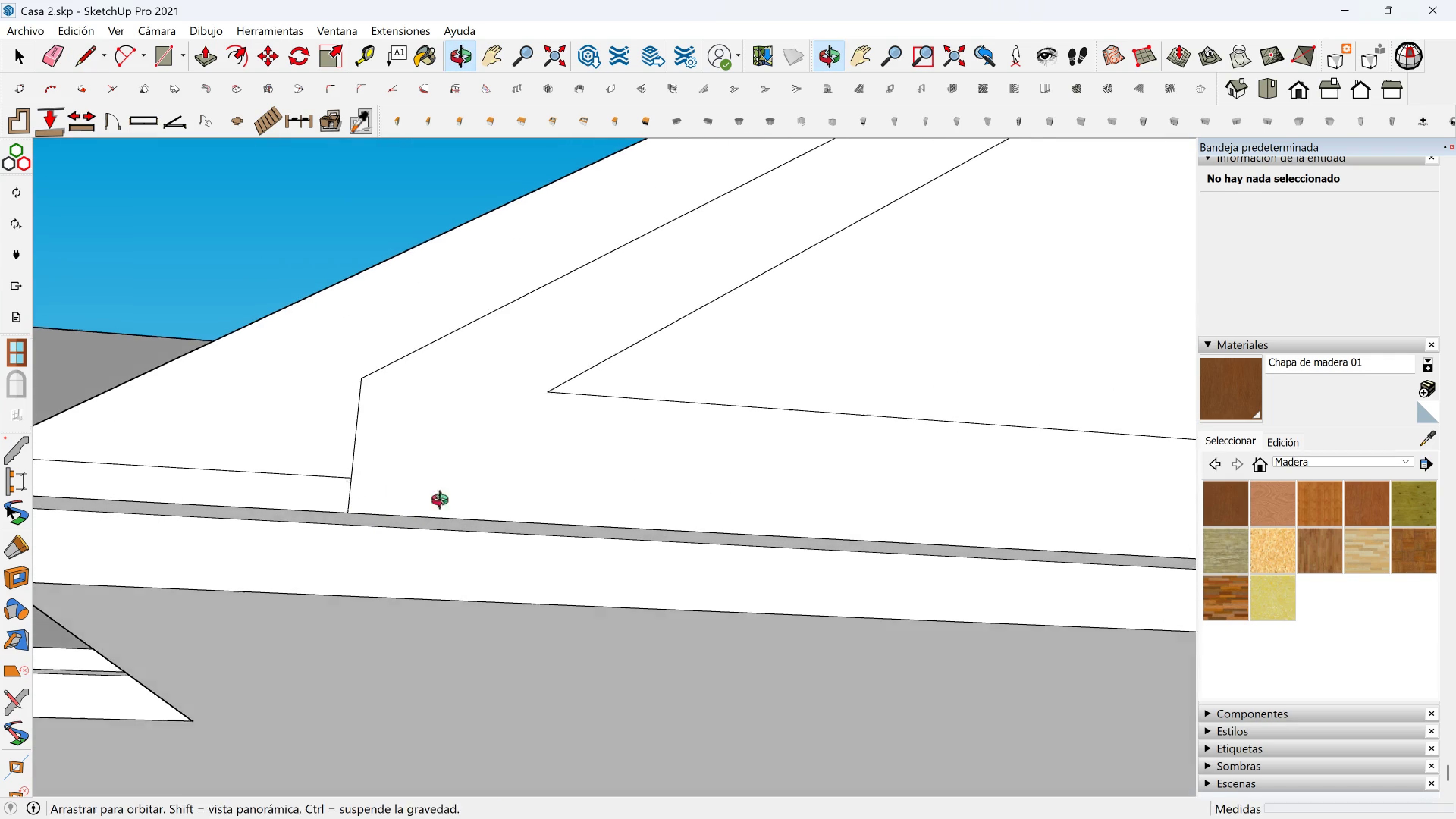 
scroll: coordinate [377, 496], scroll_direction: up, amount: 2.0
 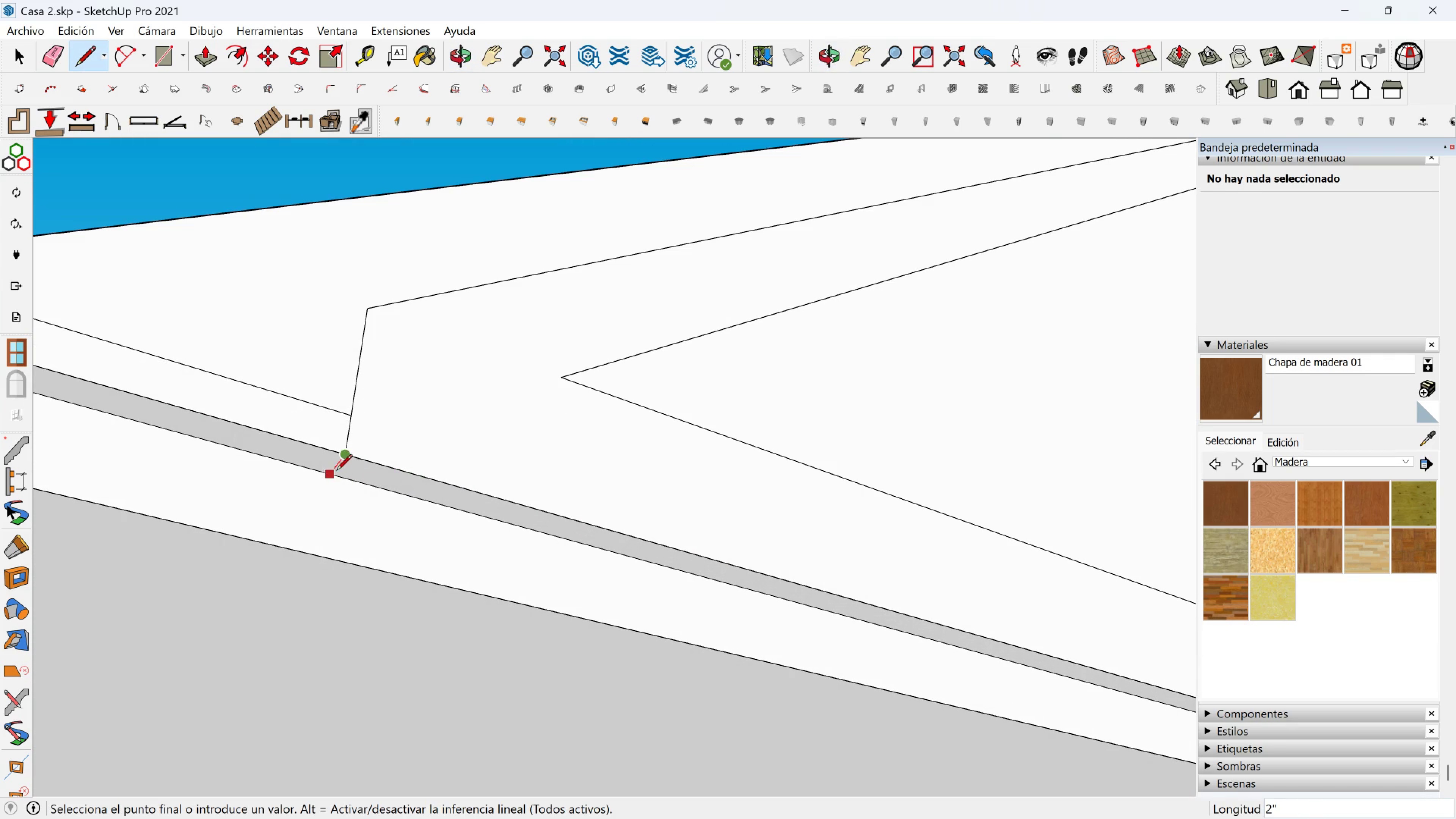 
left_click([335, 471])
 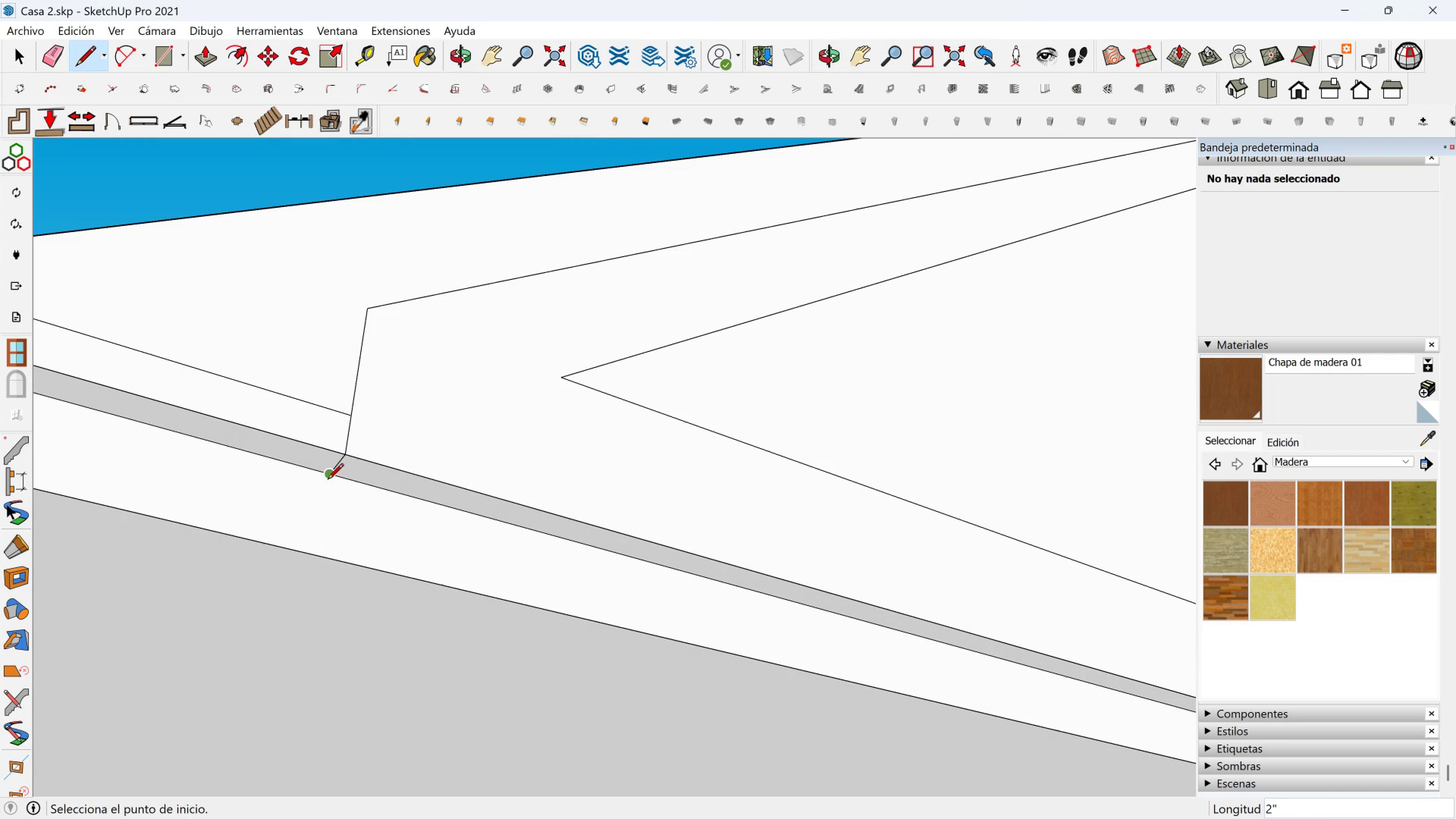 
left_click([328, 480])